 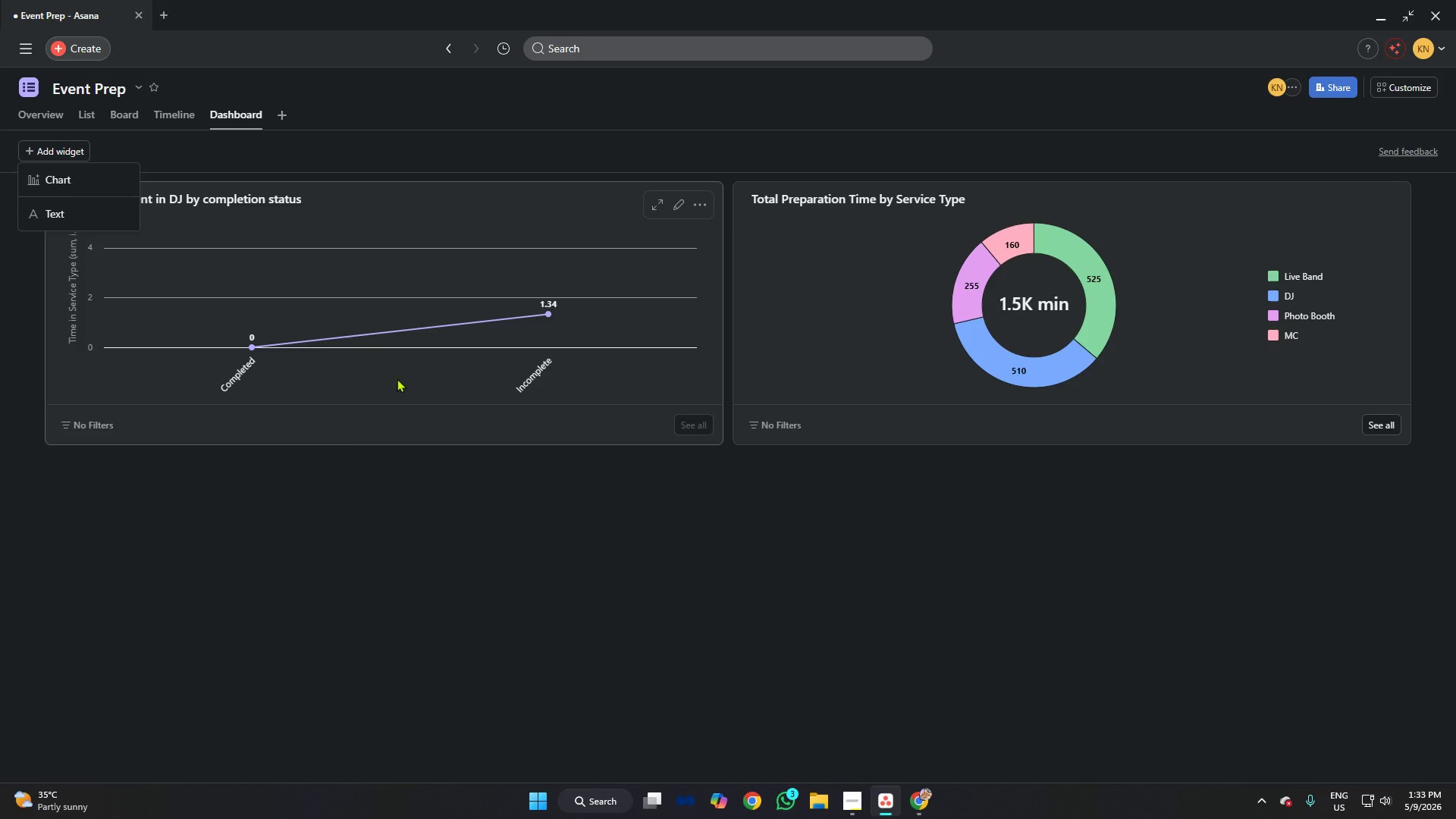 
left_click([778, 147])
 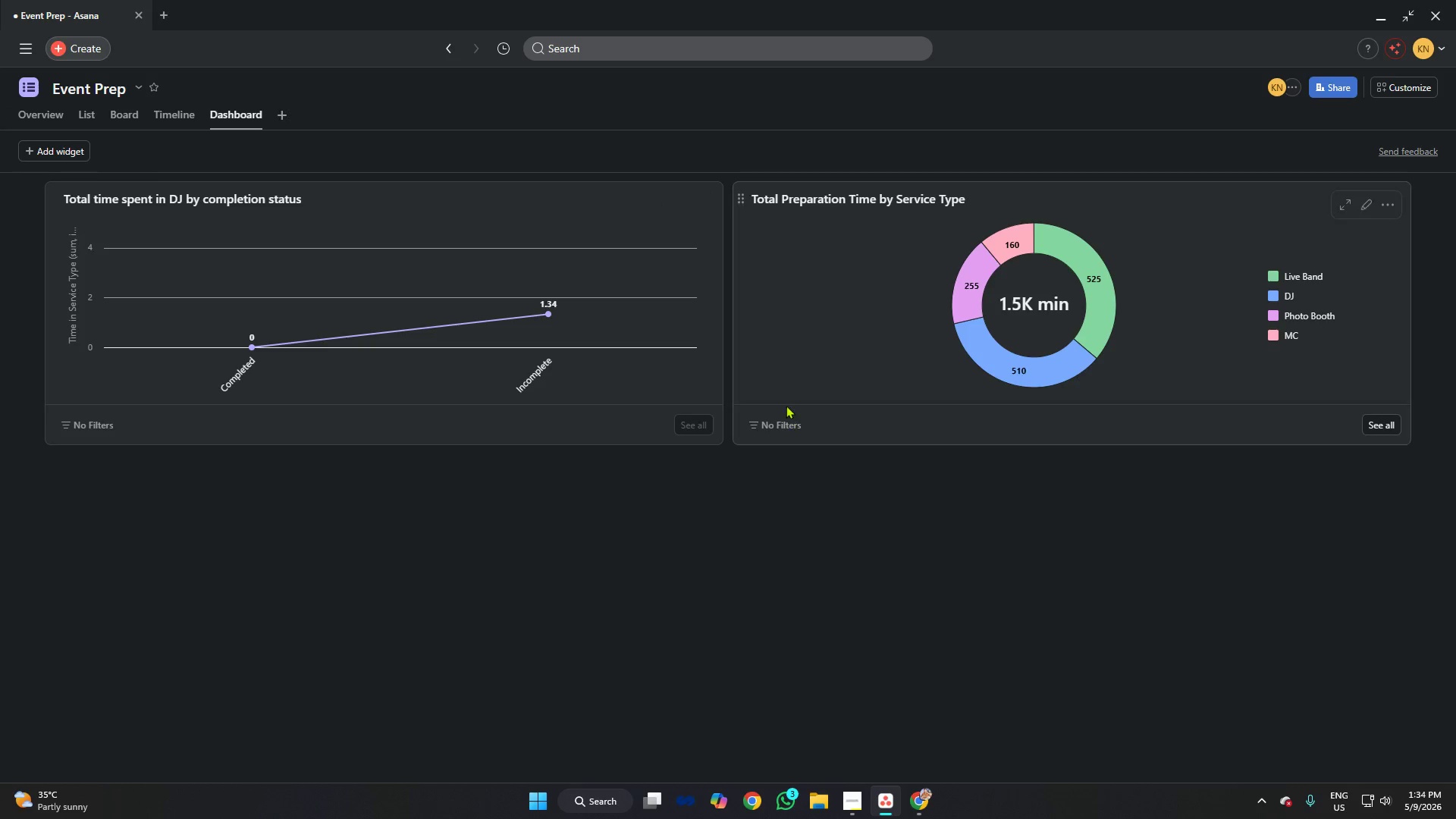 
wait(5.41)
 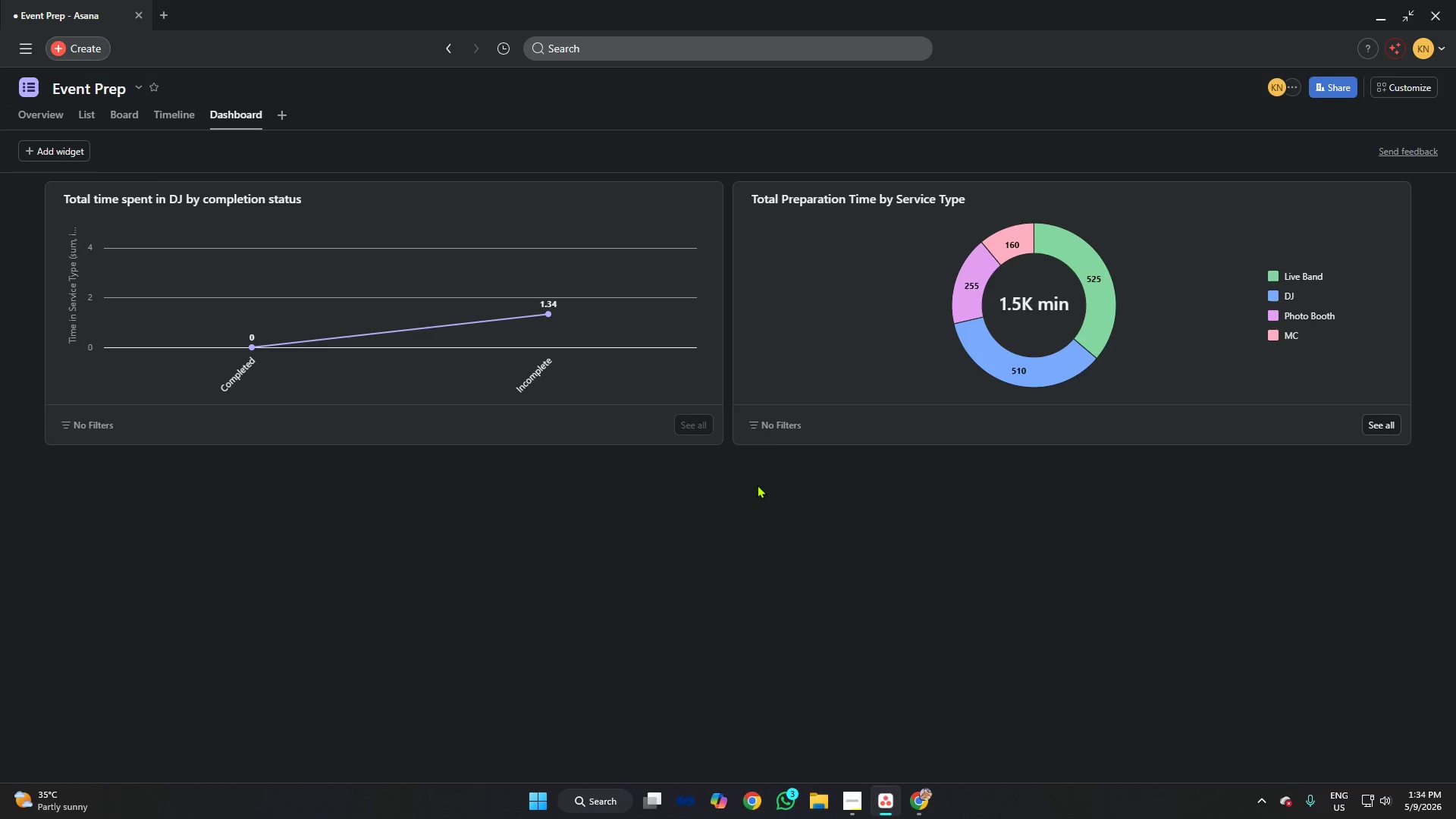 
left_click([66, 146])
 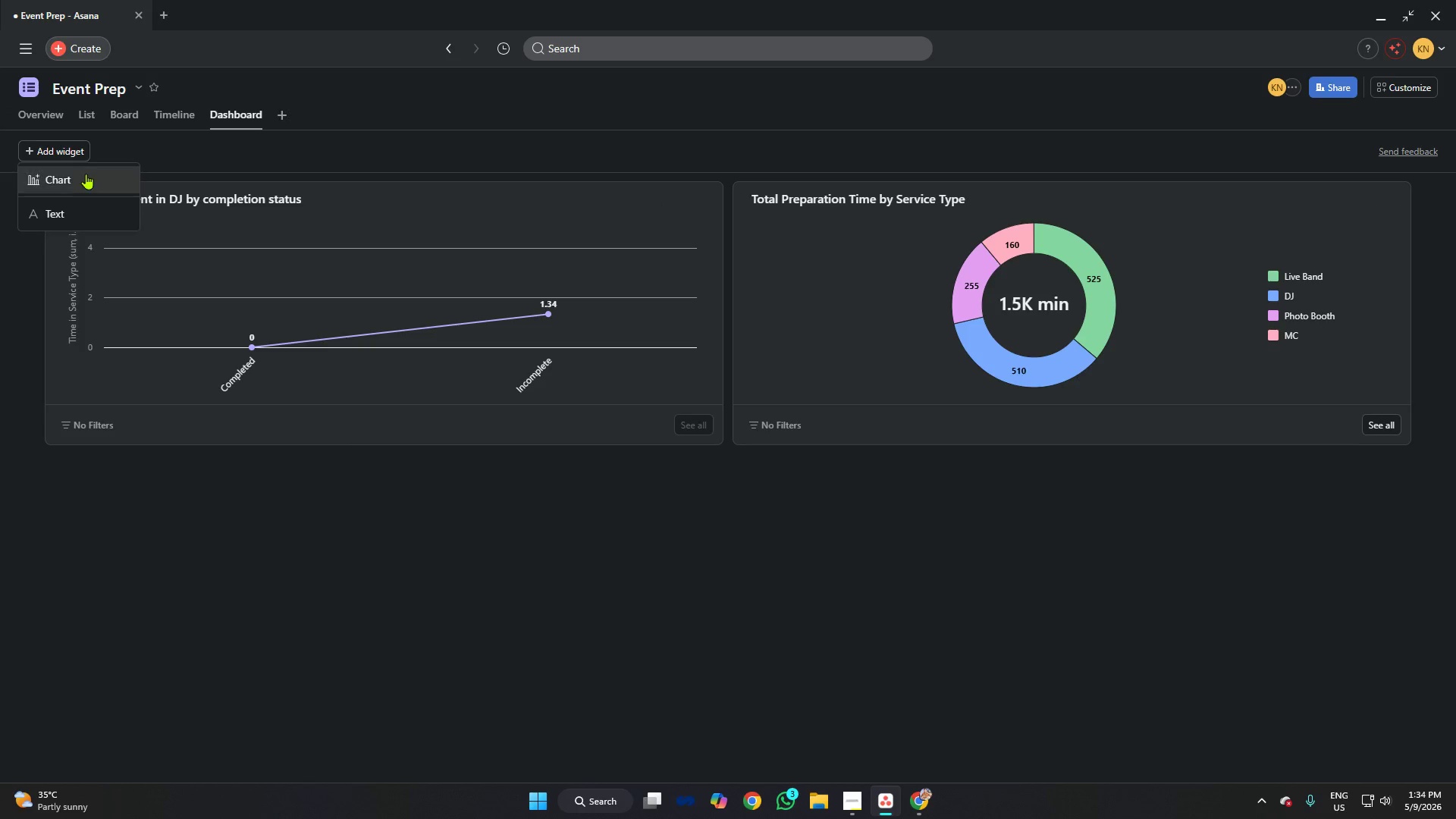 
left_click([86, 174])
 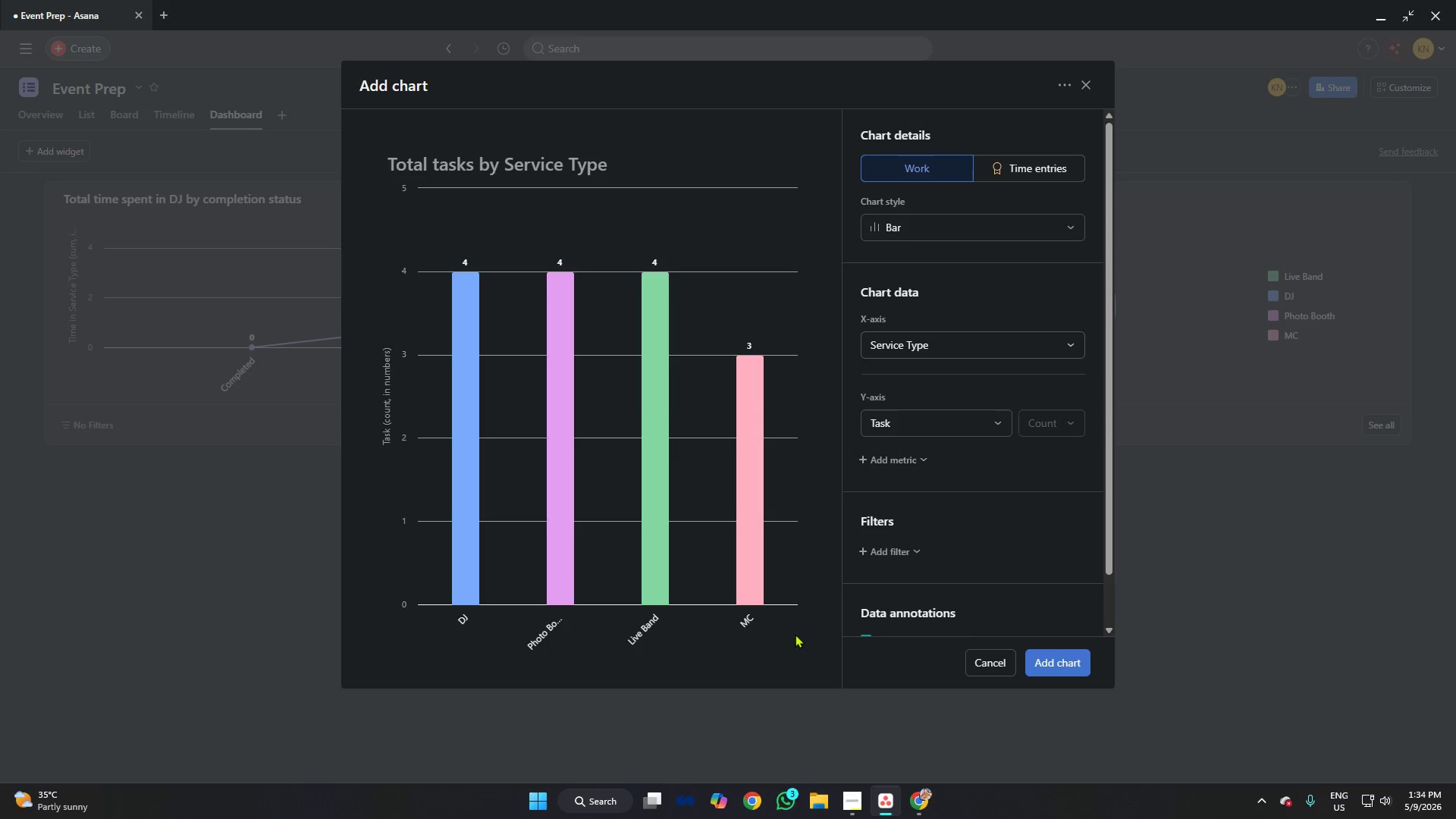 
left_click([853, 801])